 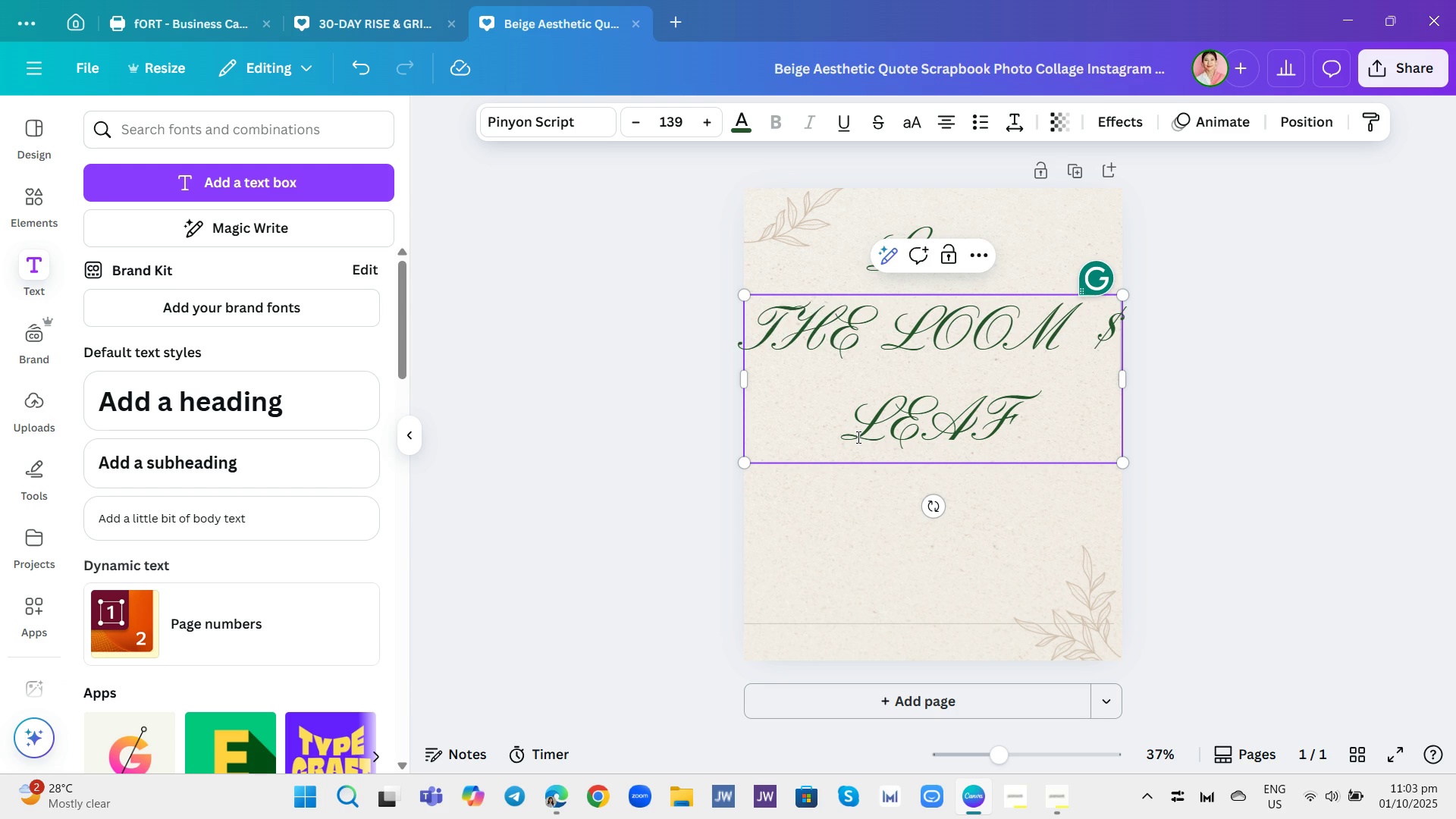 
key(Backspace)
 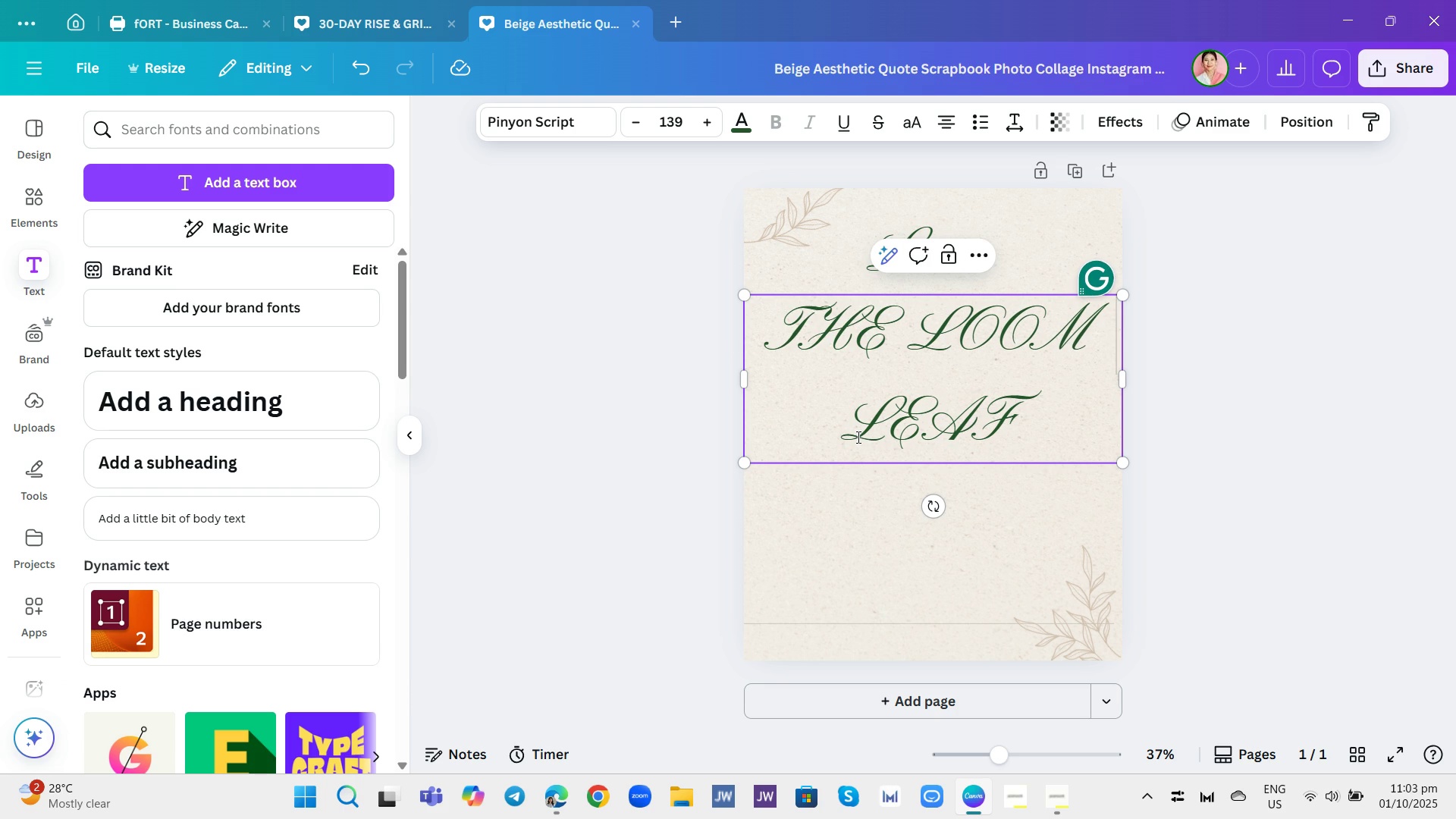 
key(Shift+ShiftRight)
 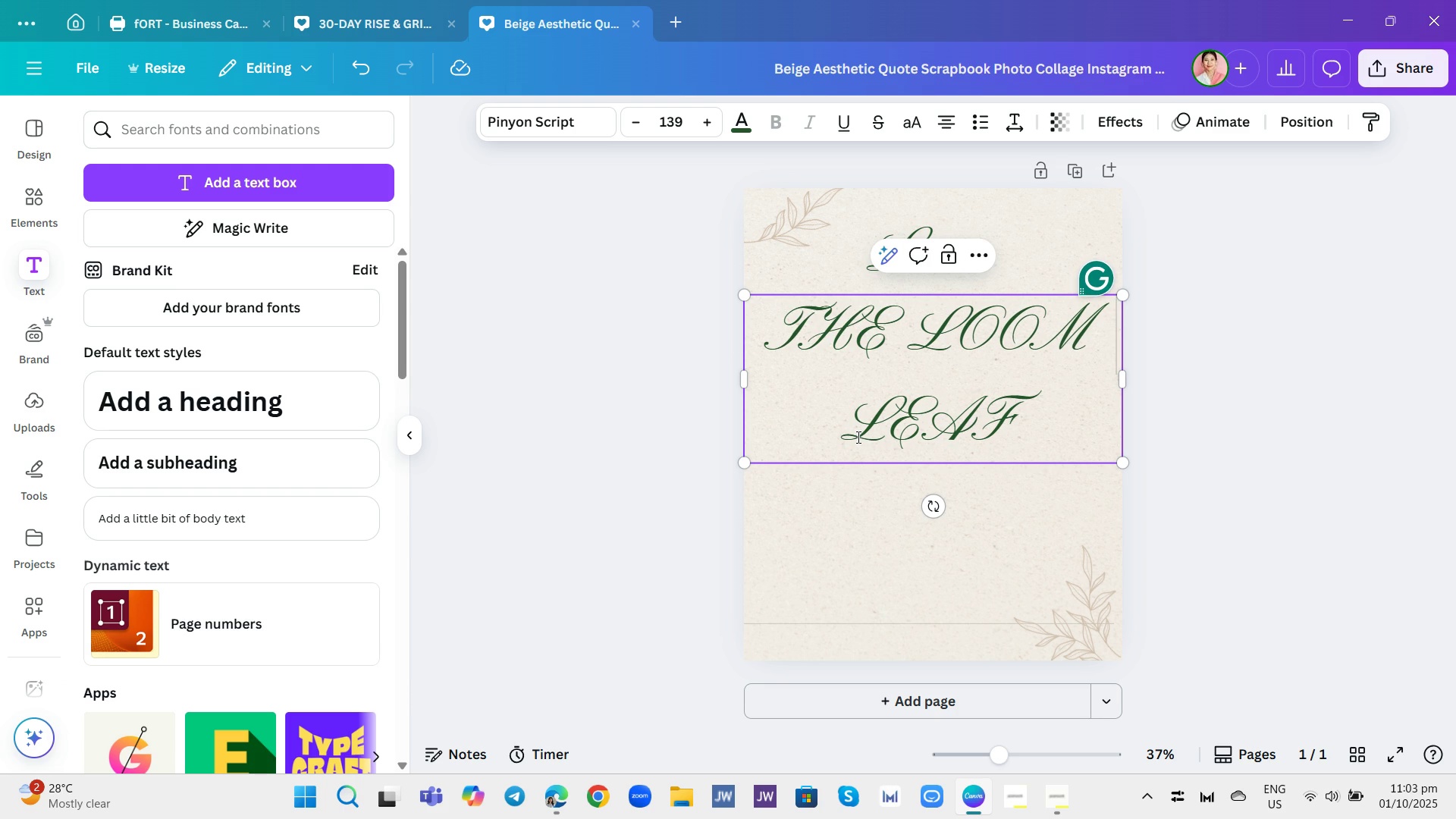 
key(Shift+7)
 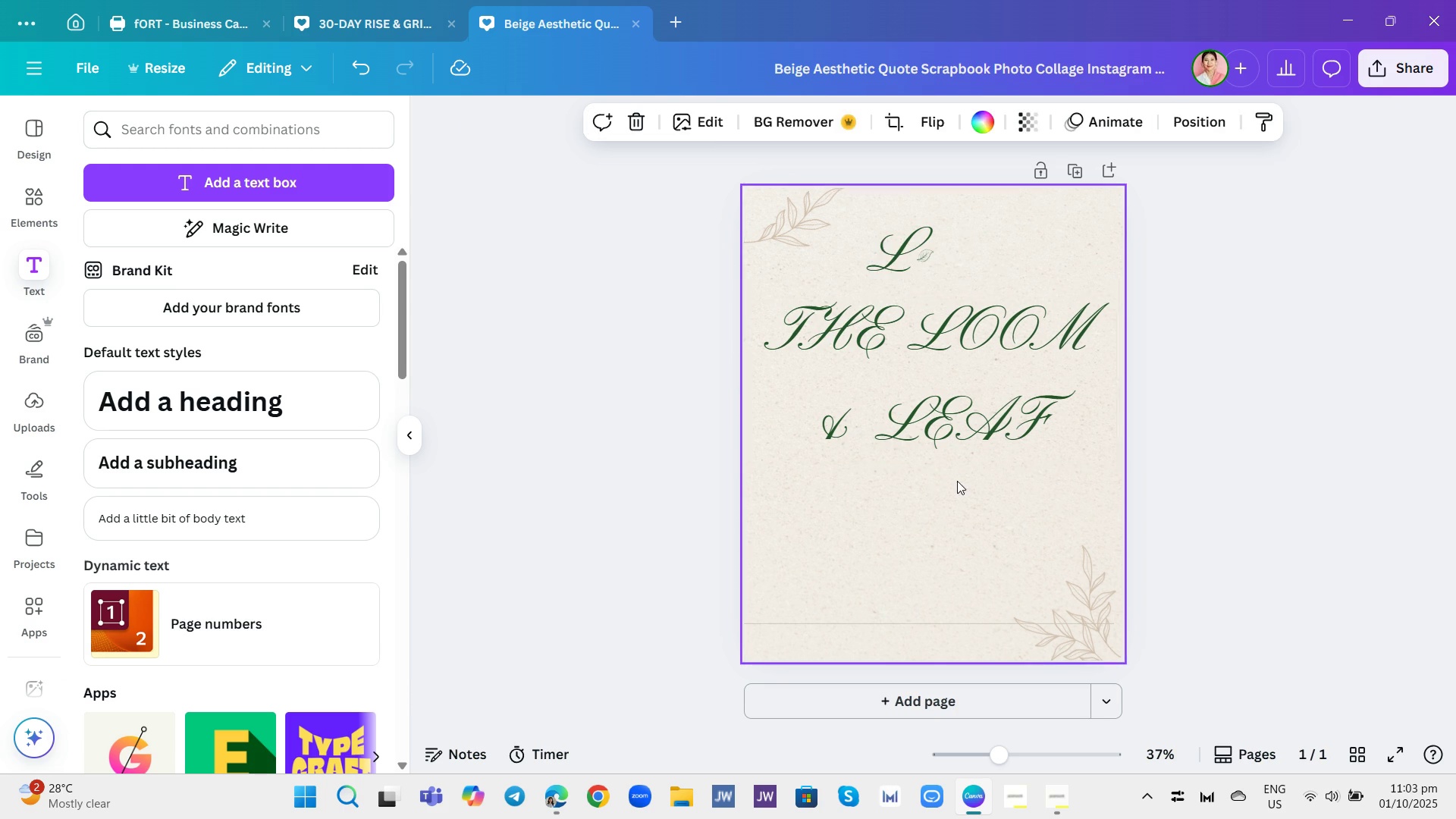 
double_click([960, 428])
 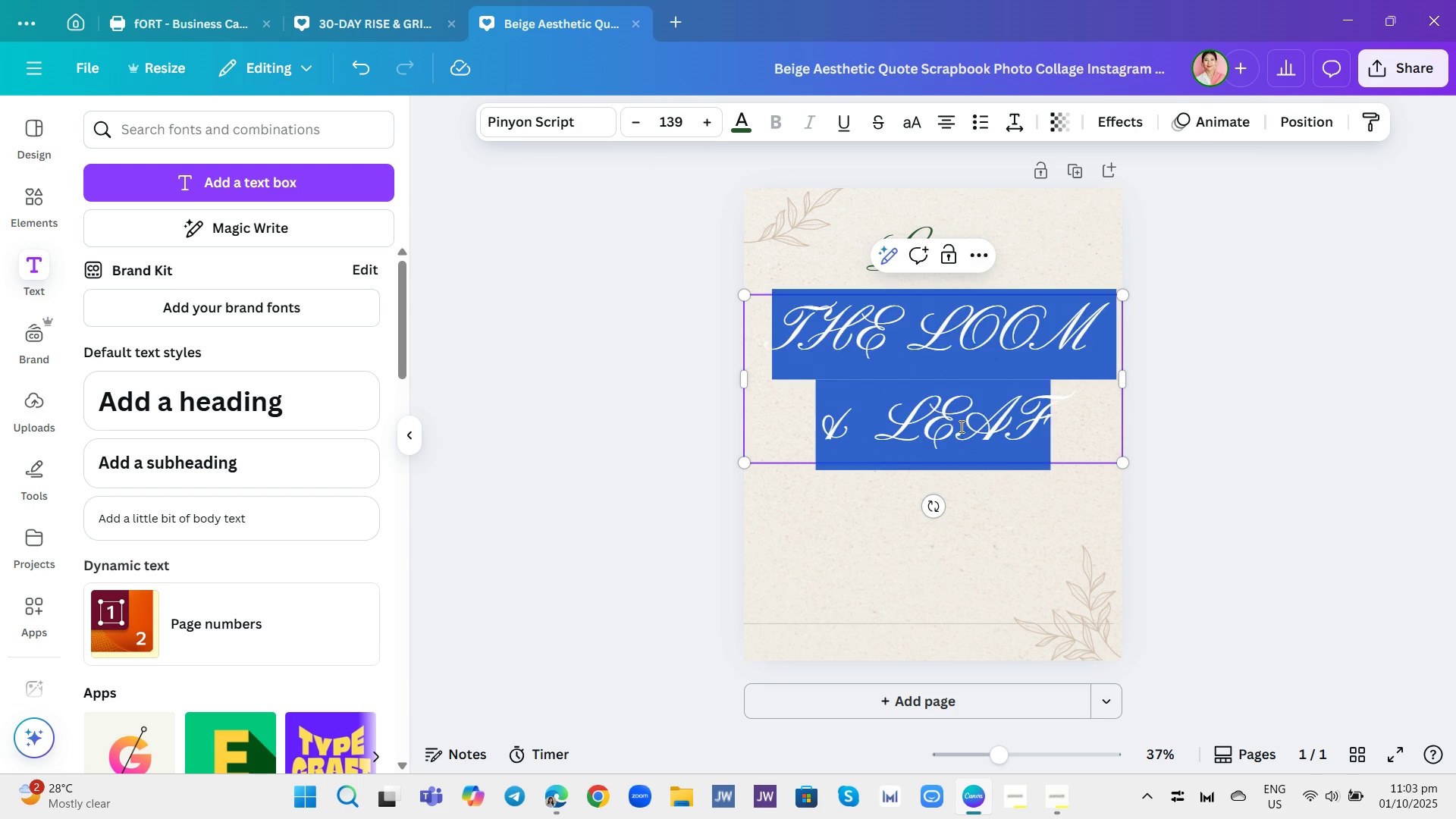 
triple_click([960, 426])
 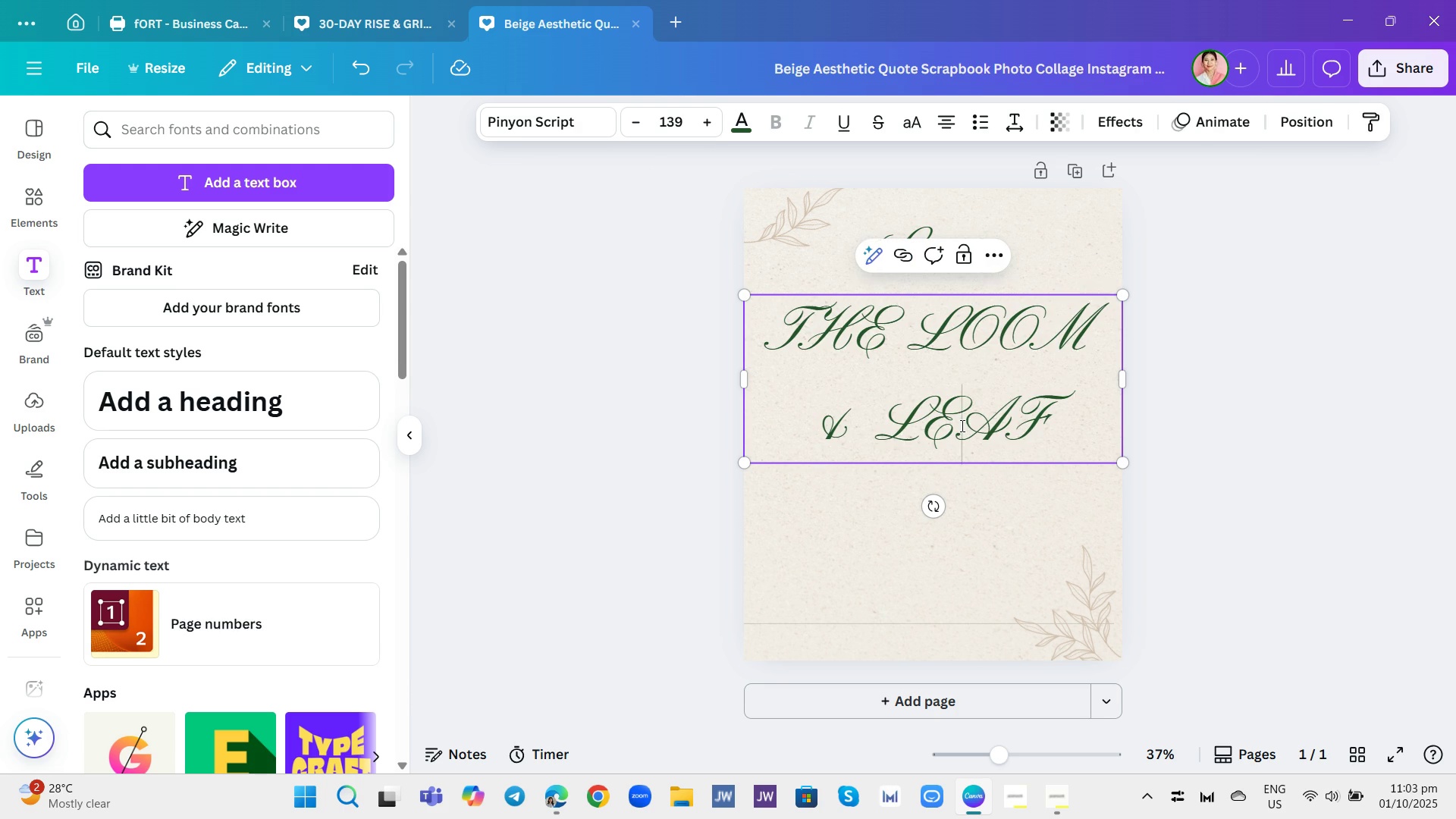 
triple_click([961, 425])
 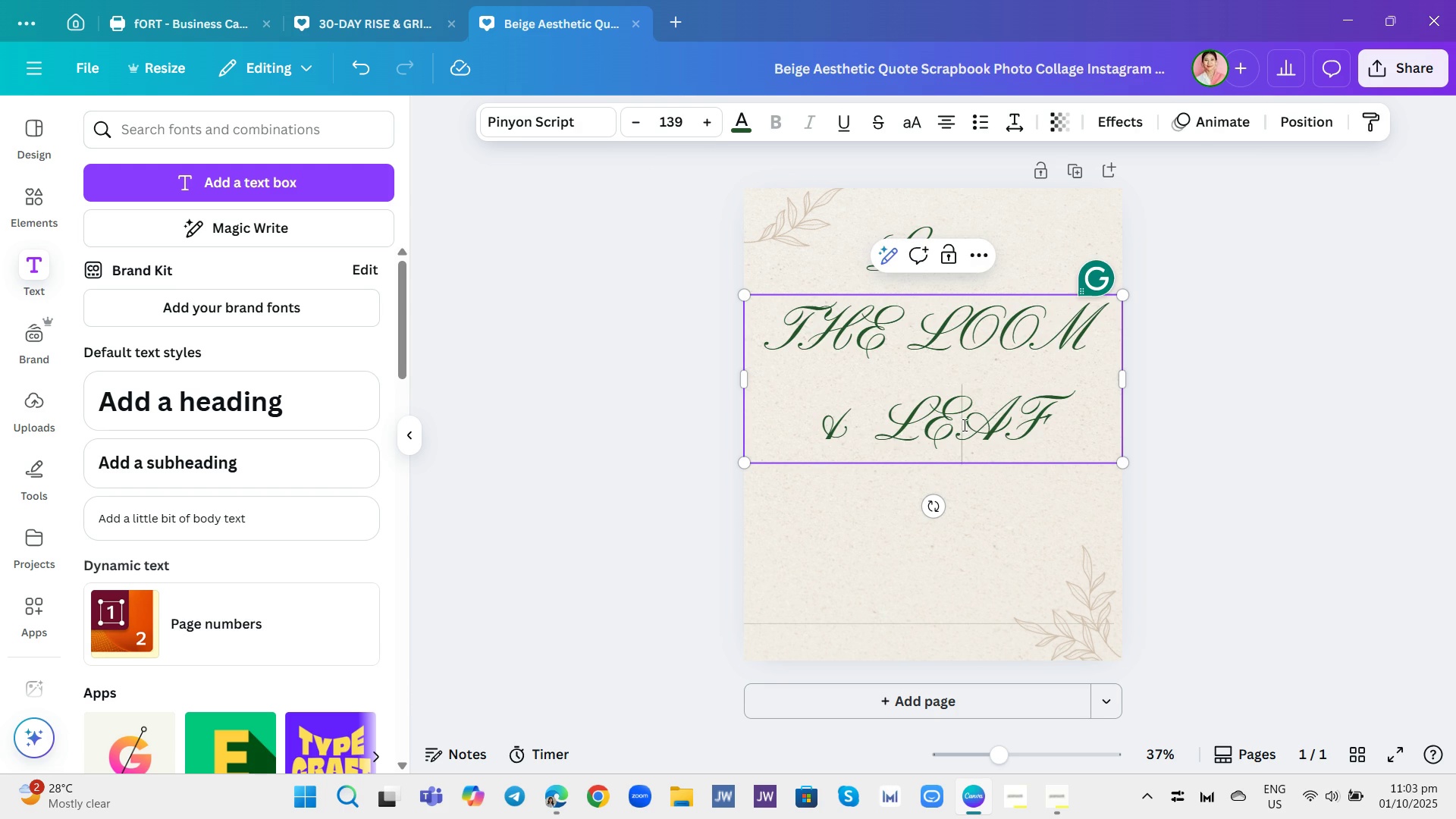 
triple_click([963, 425])
 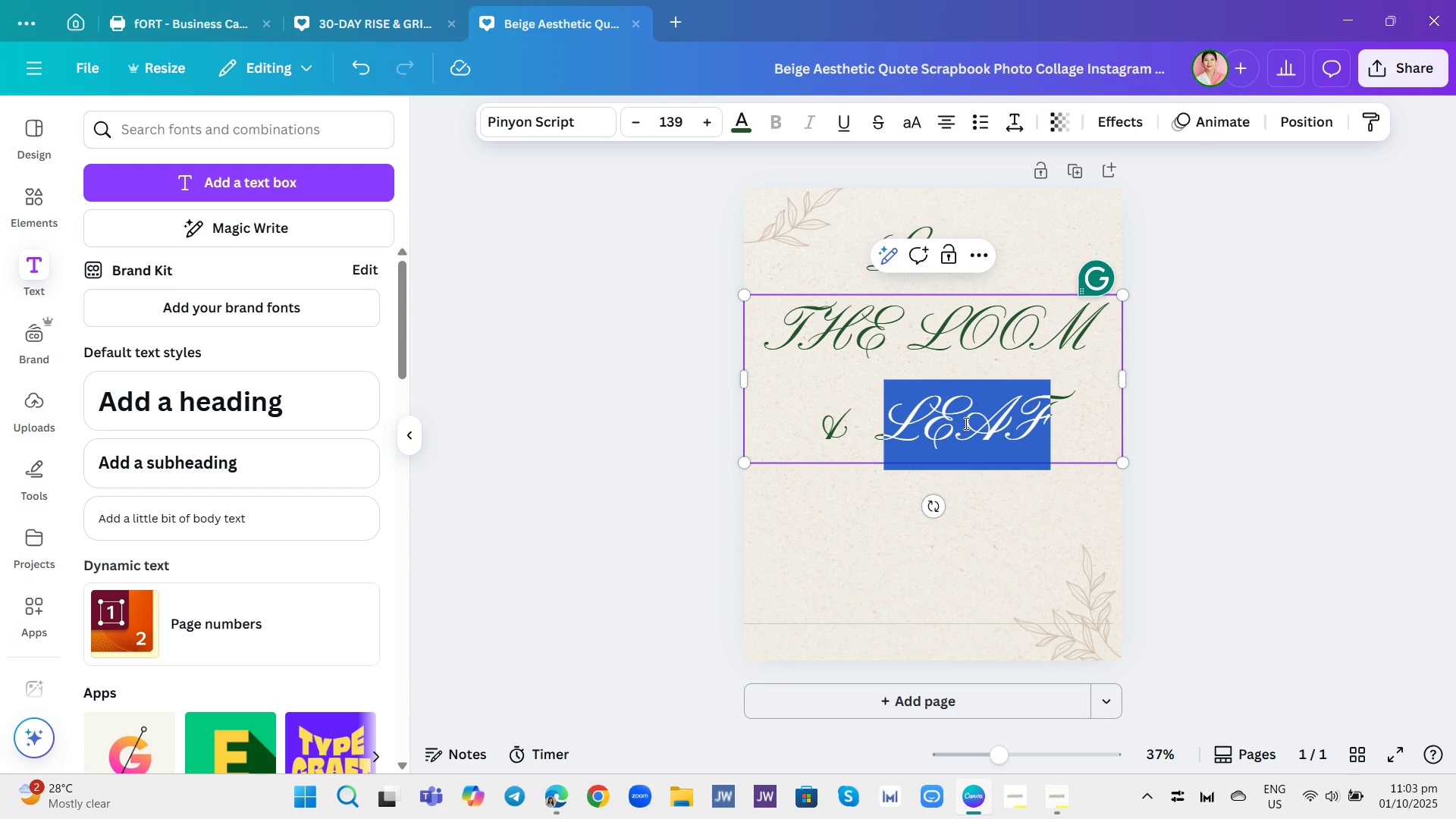 
triple_click([965, 423])
 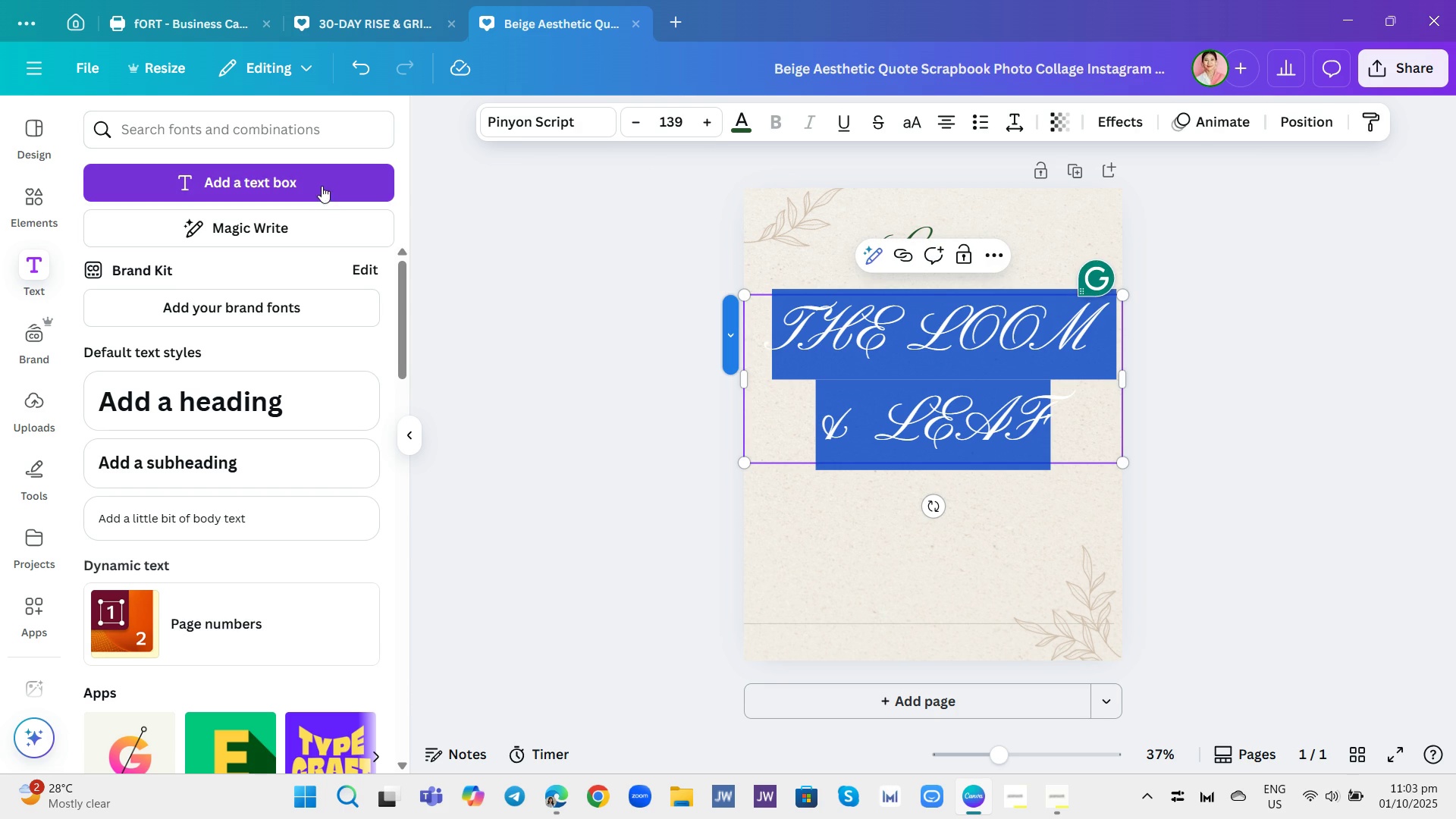 
left_click([500, 122])
 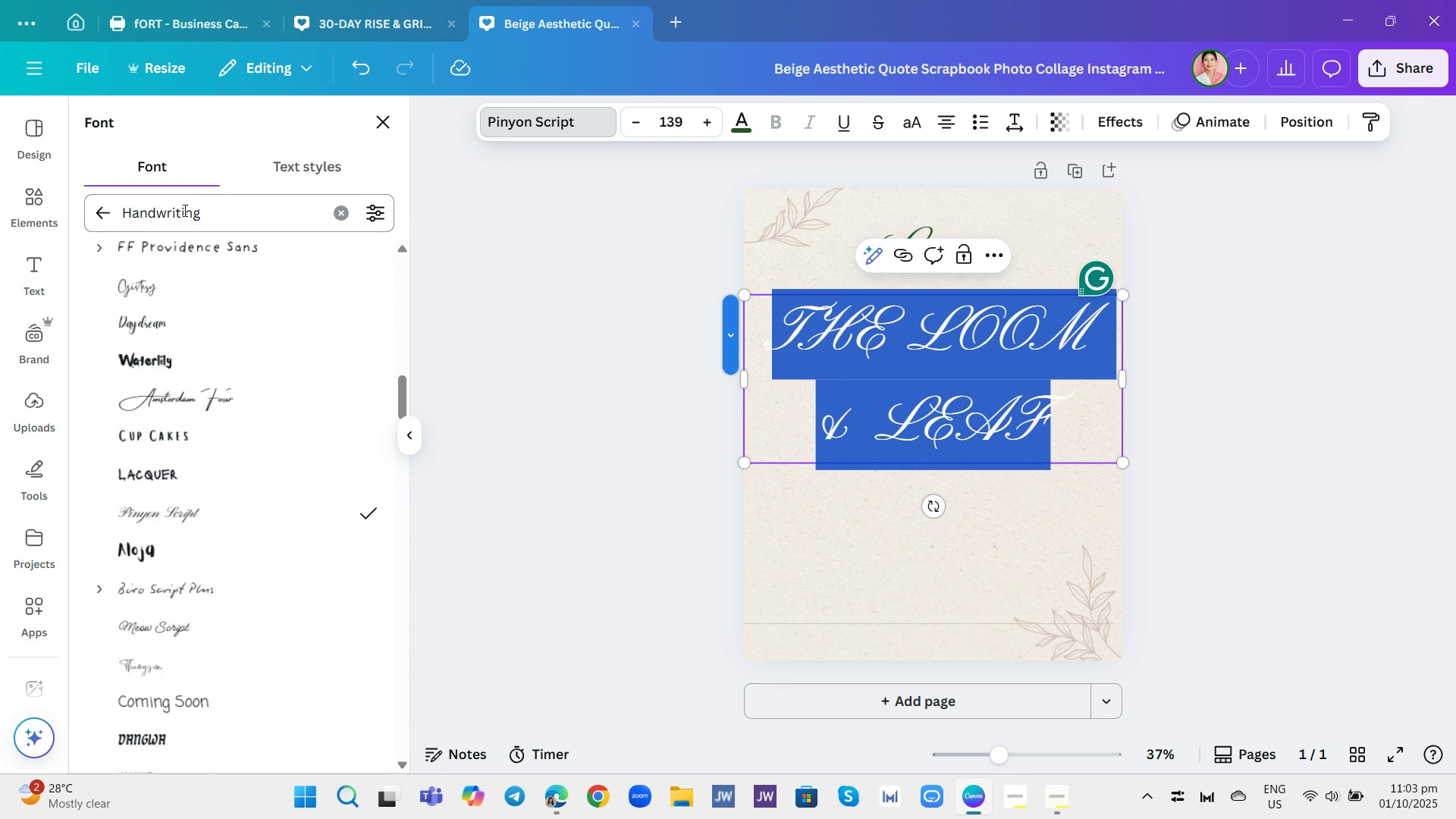 
left_click([97, 209])
 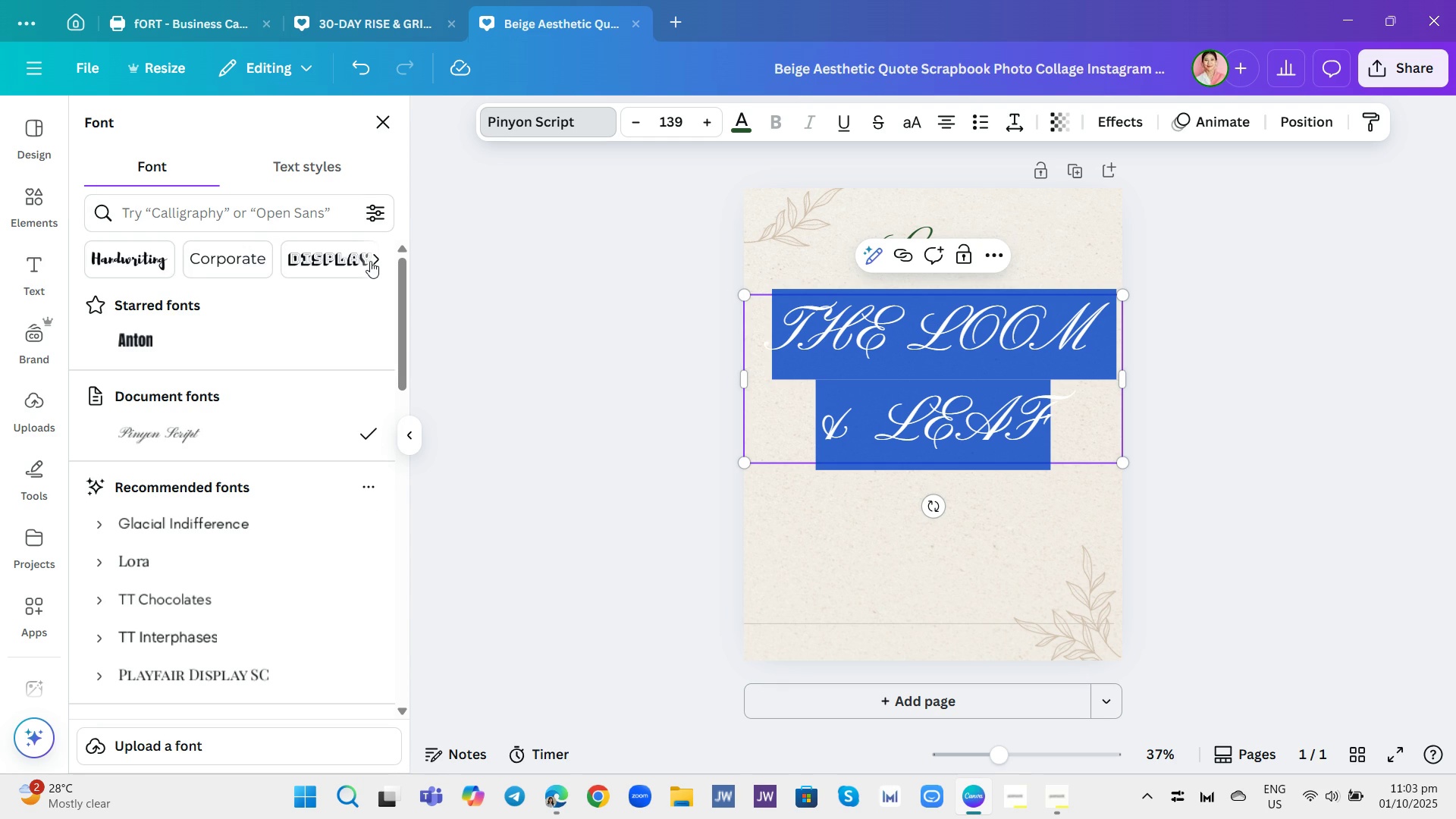 
left_click([374, 261])
 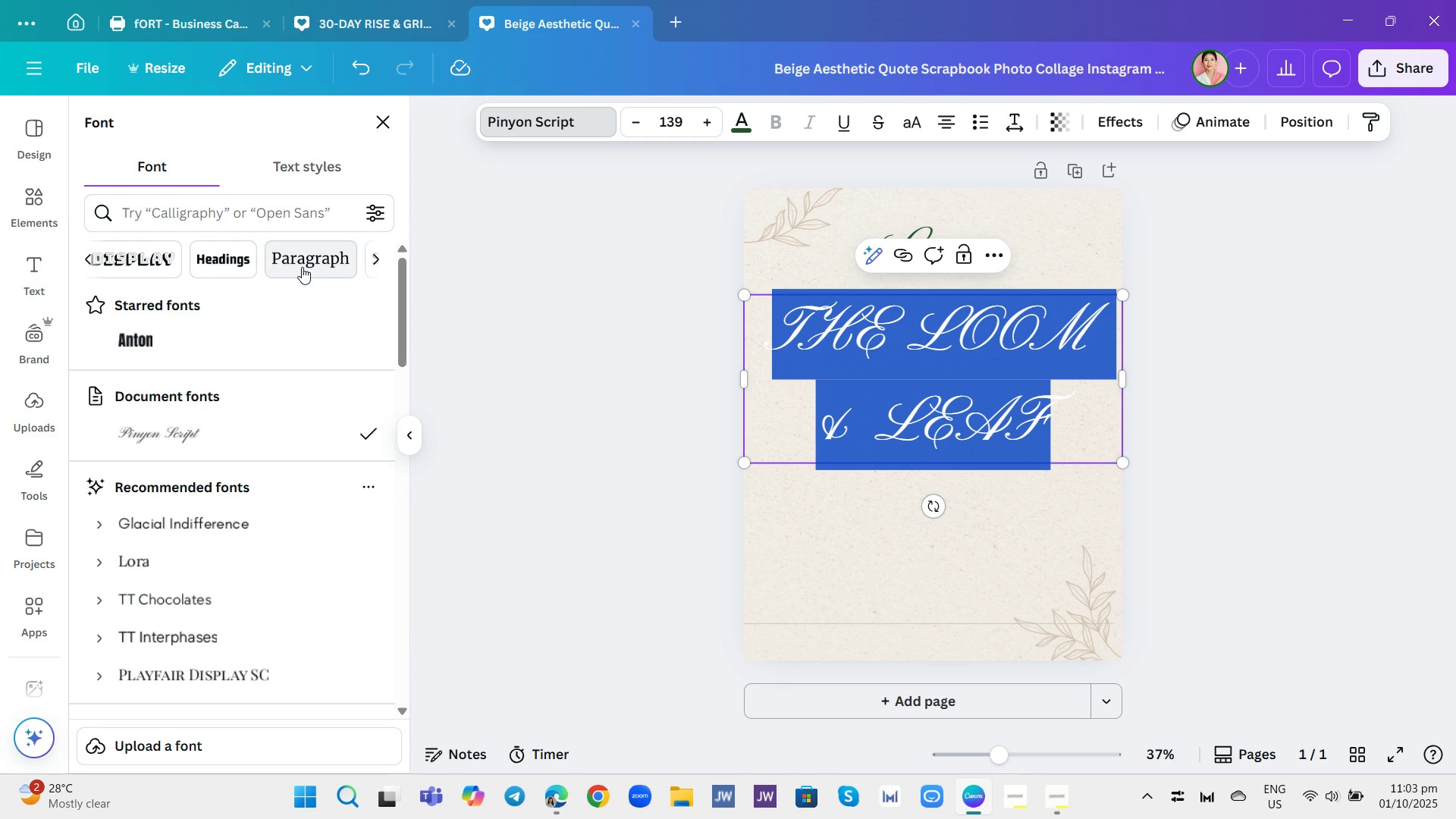 
left_click([306, 267])
 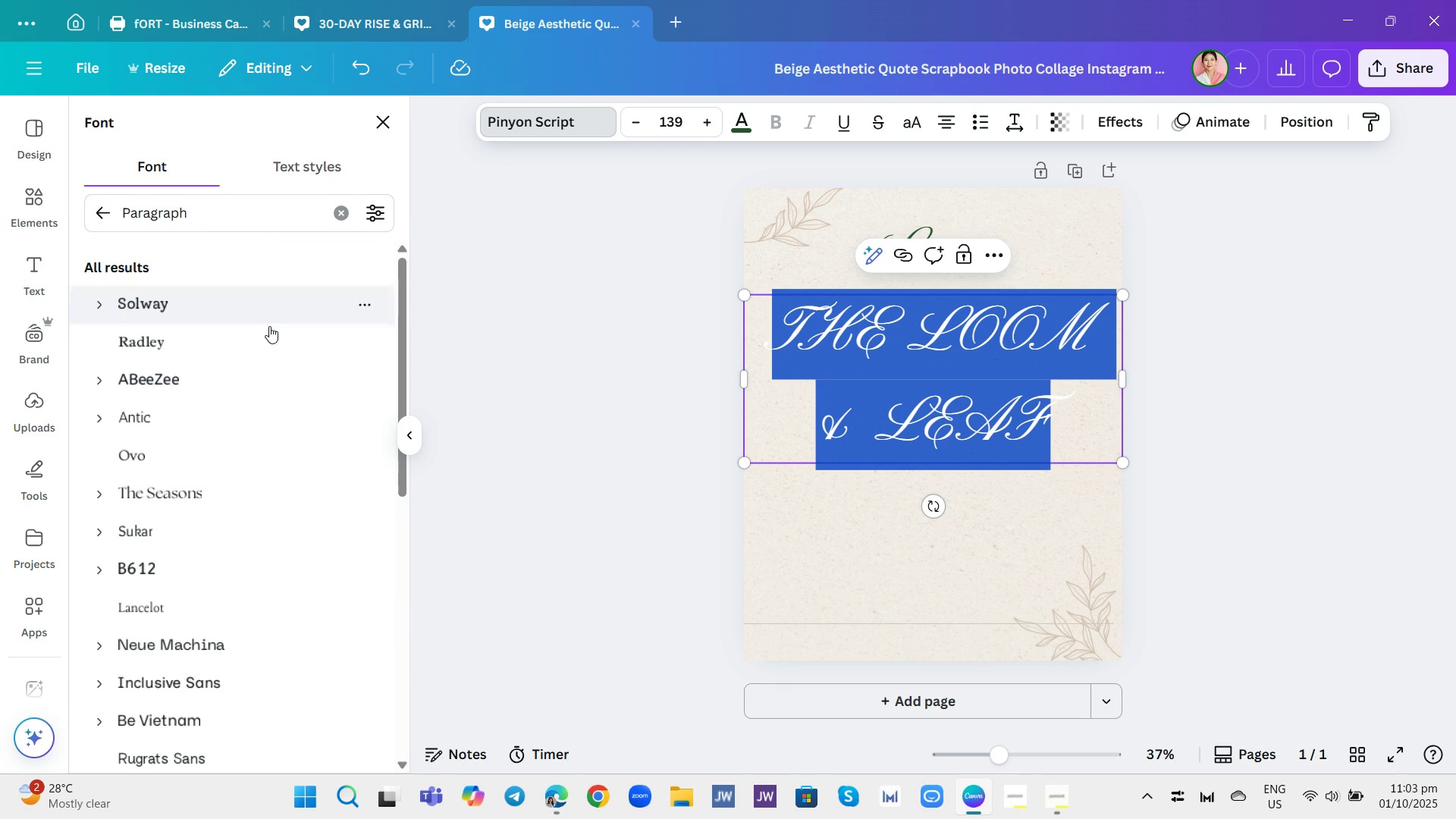 
left_click([233, 498])
 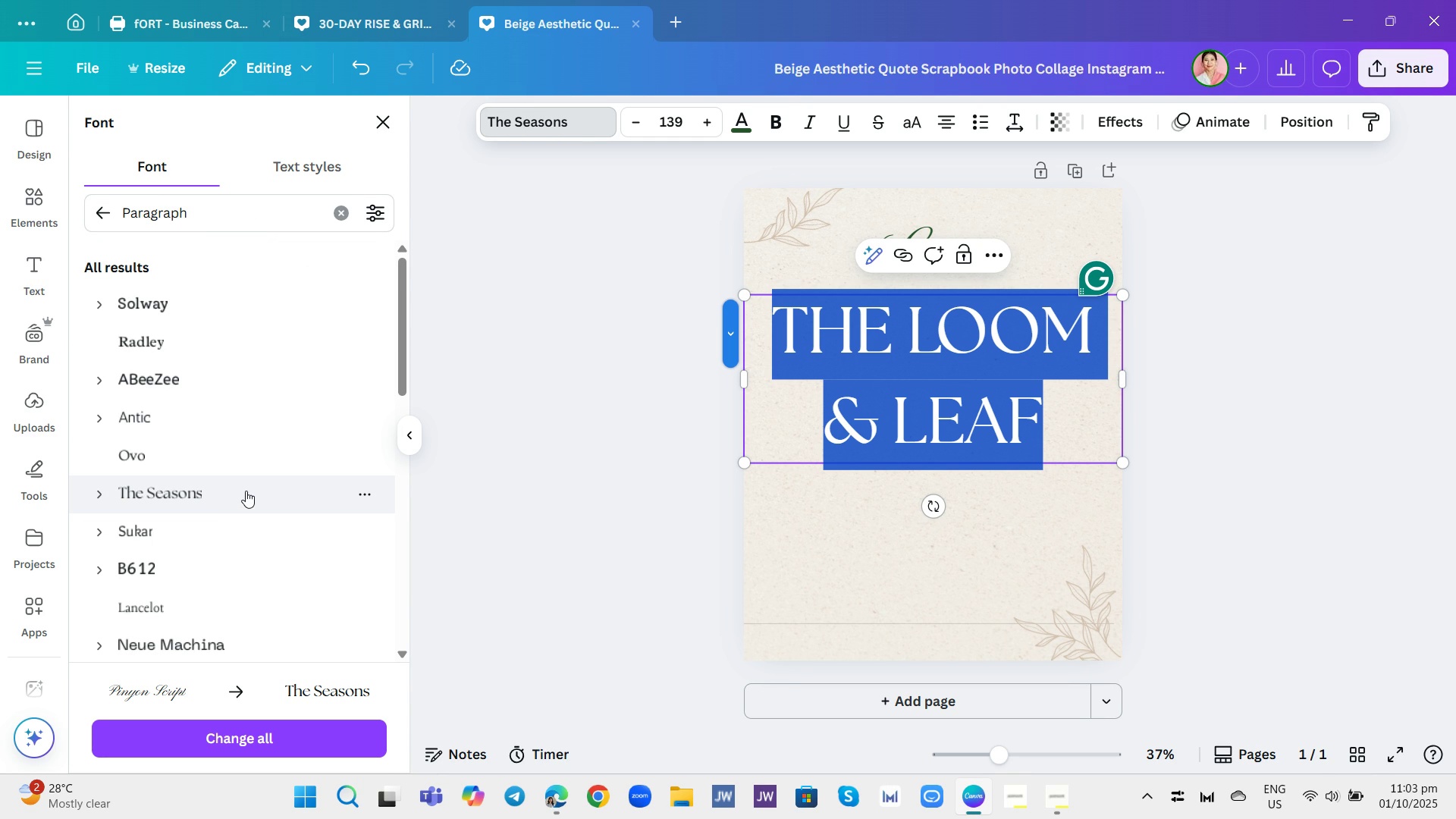 
wait(6.71)
 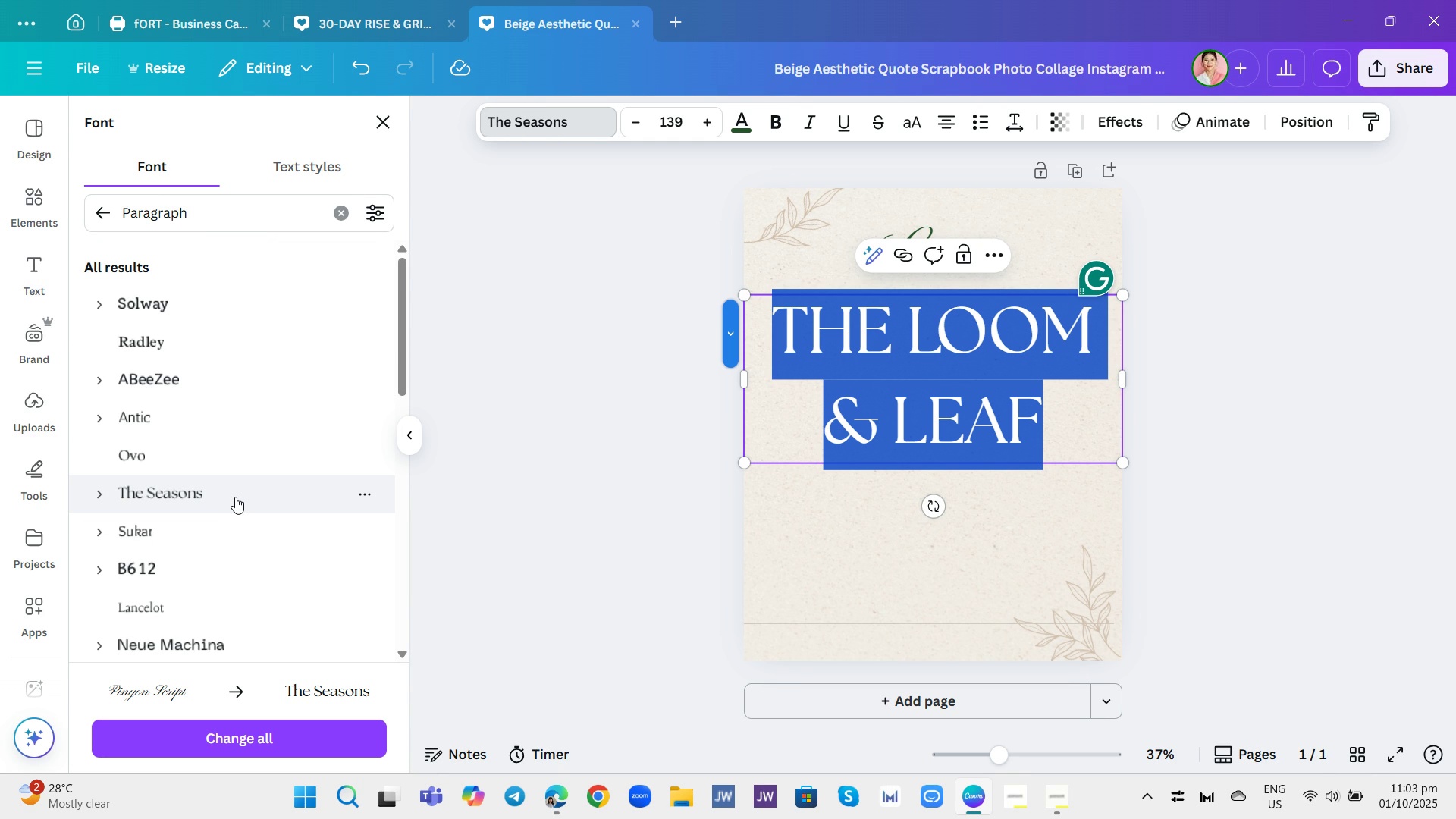 
left_click([252, 536])
 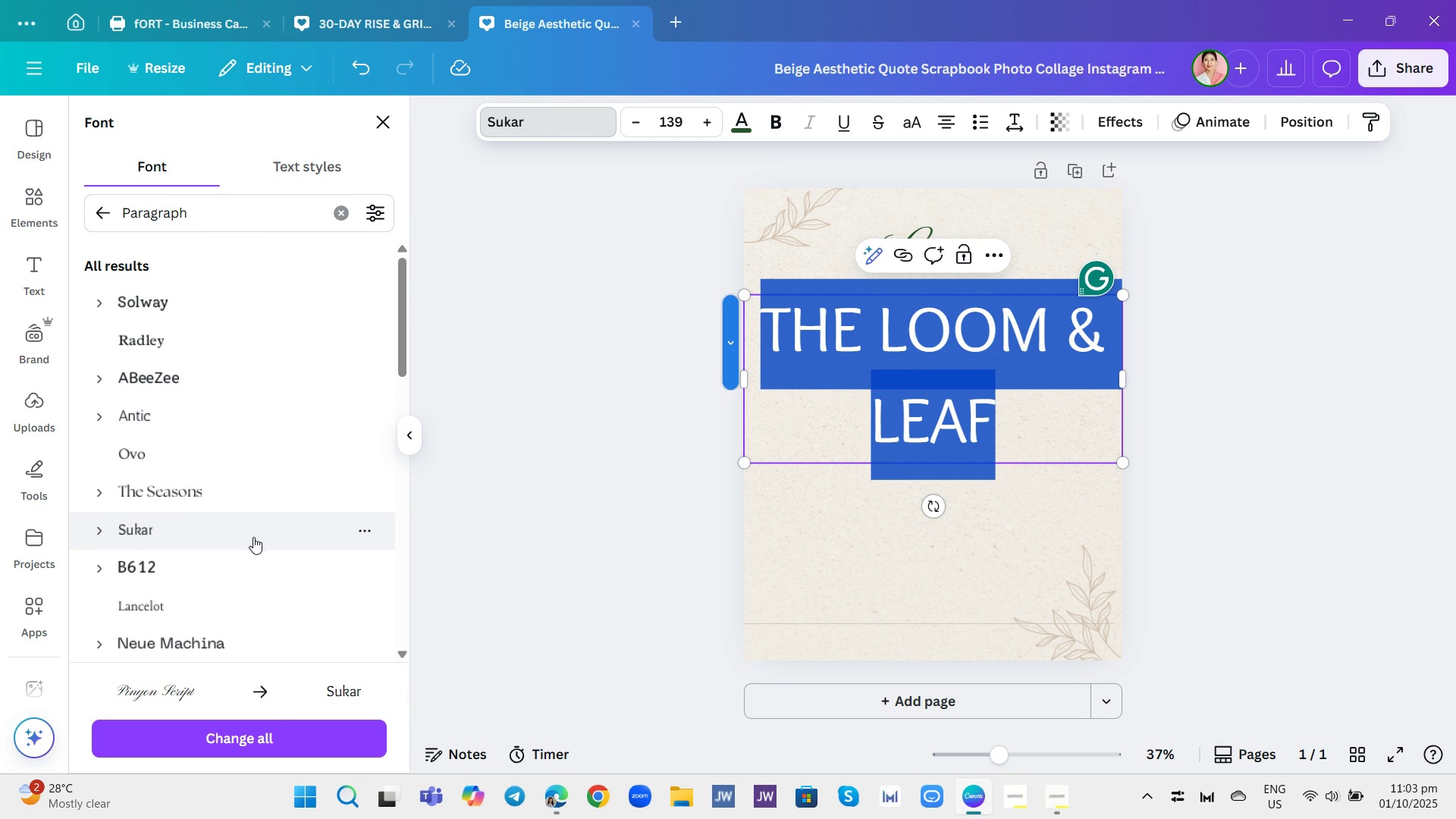 
scroll: coordinate [253, 537], scroll_direction: down, amount: 2.0
 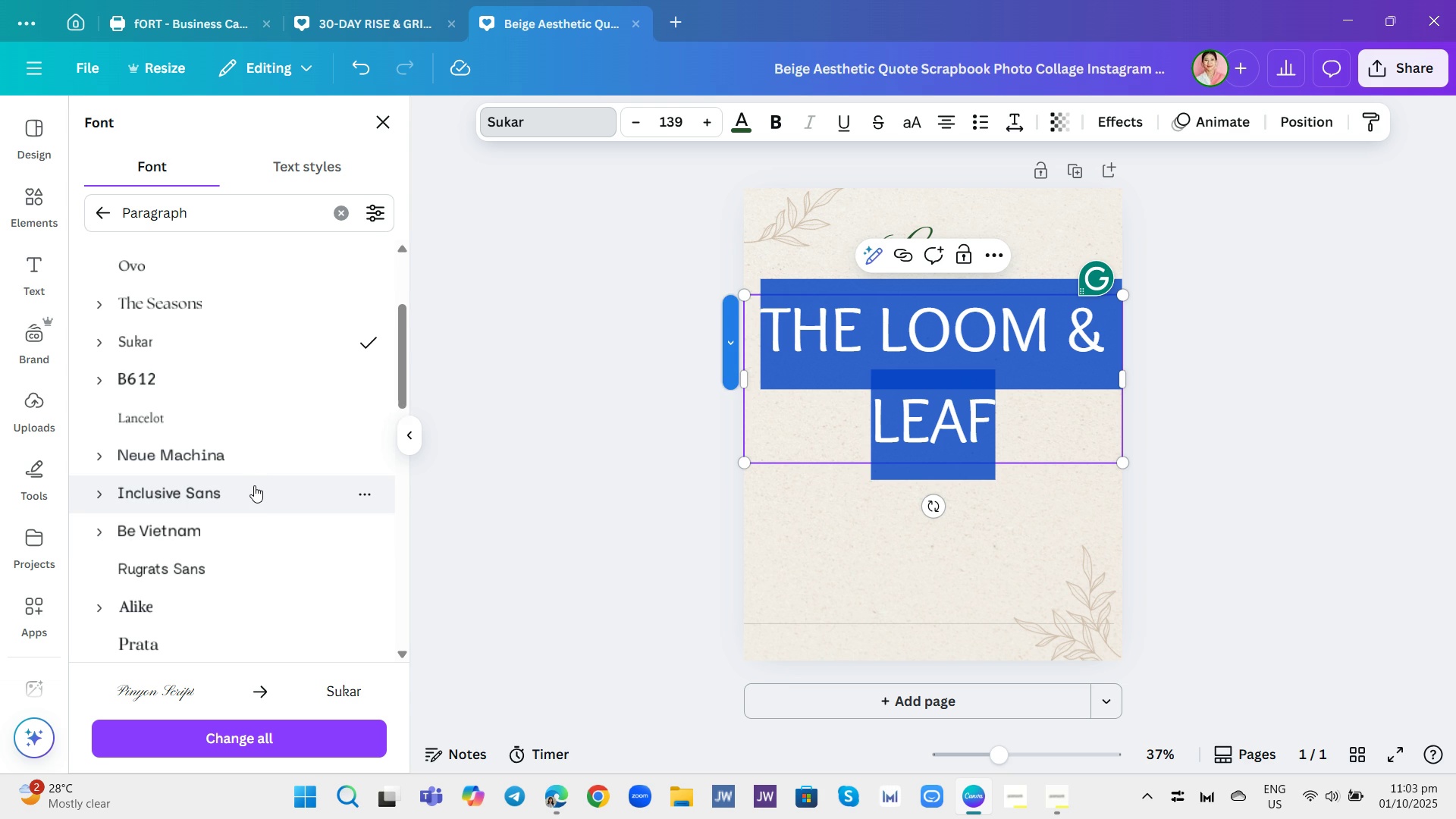 
left_click([254, 486])